 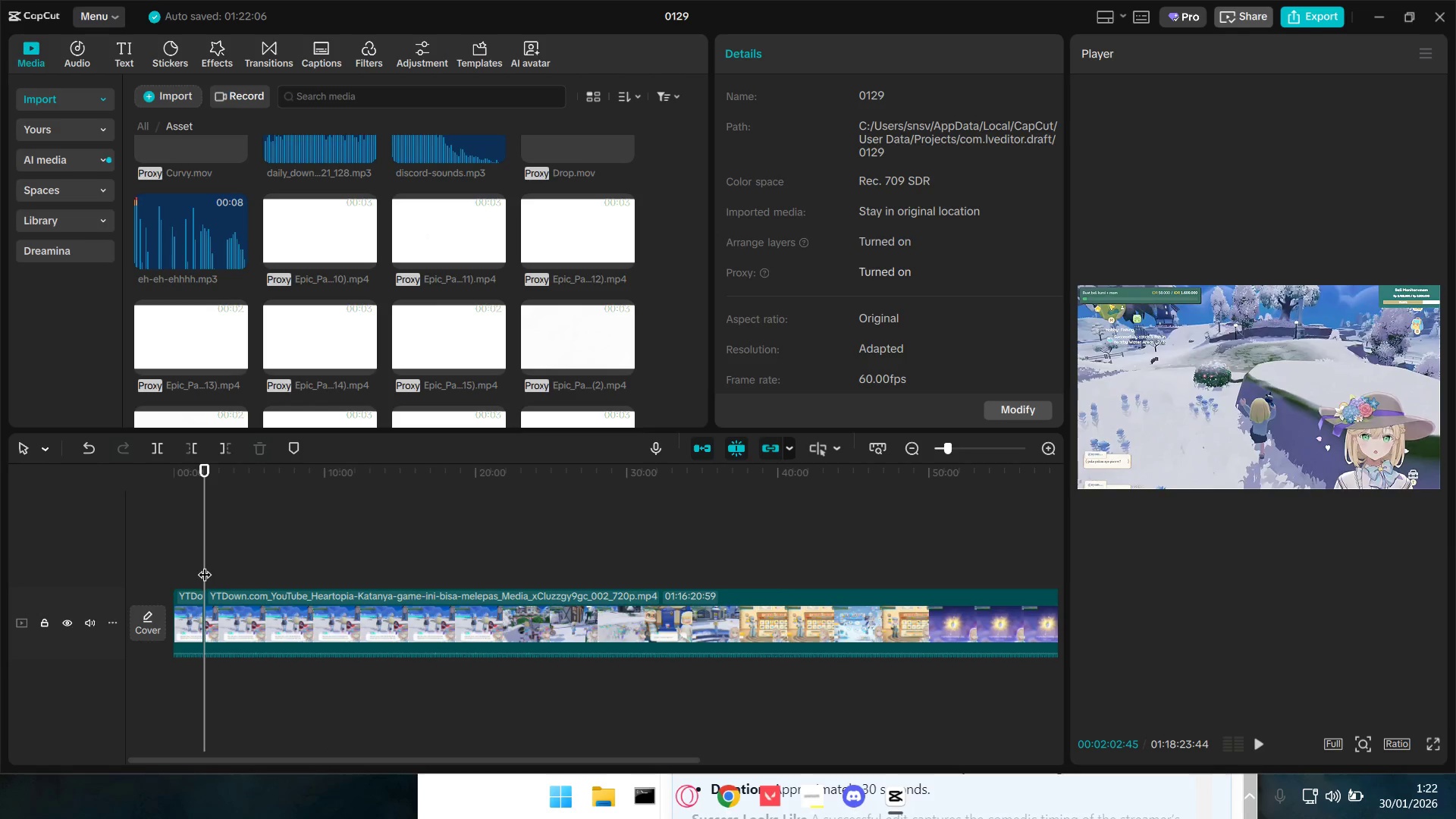 
left_click_drag(start_coordinate=[207, 565], to_coordinate=[190, 558])
 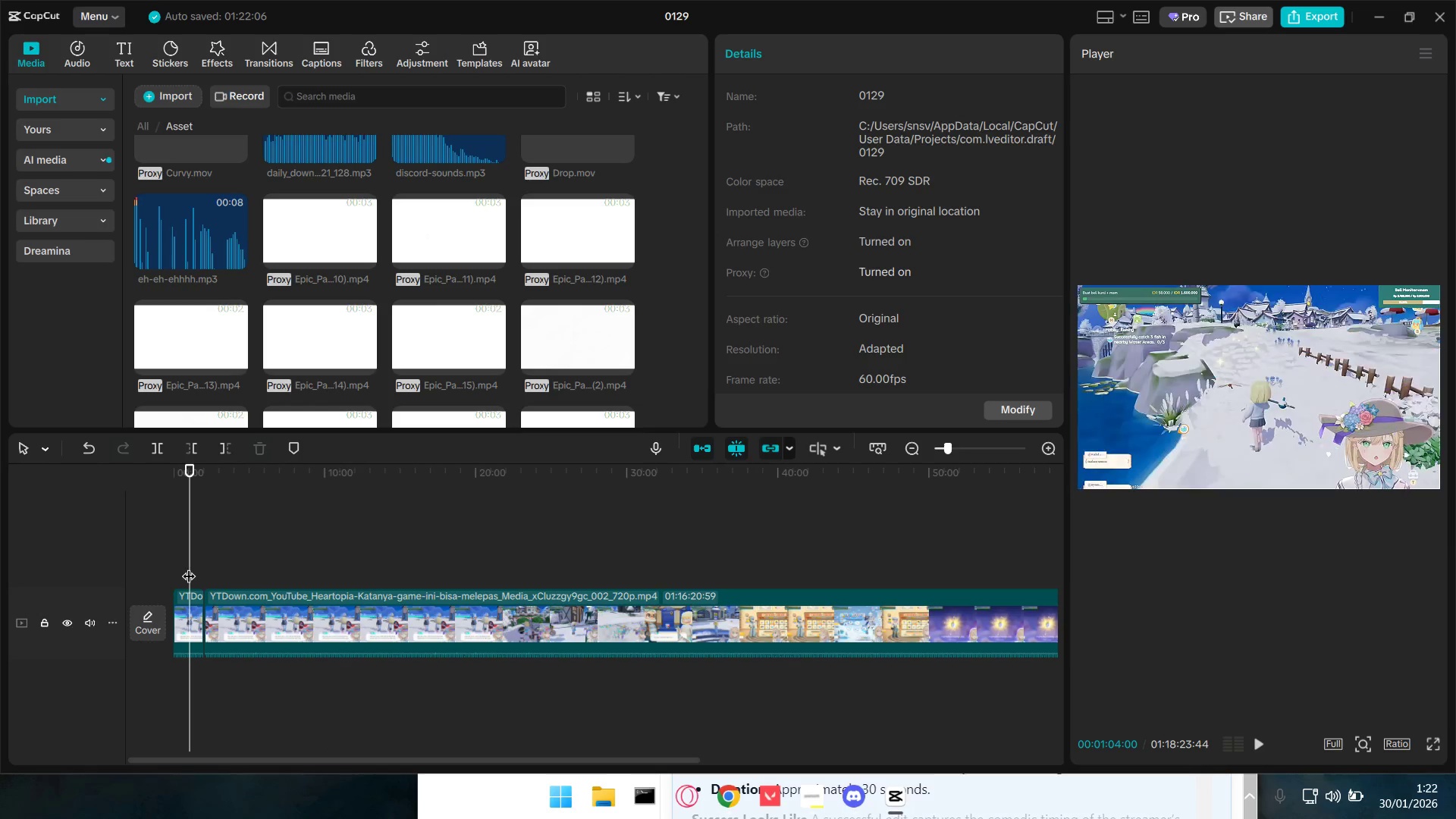 
key(Control+Z)
 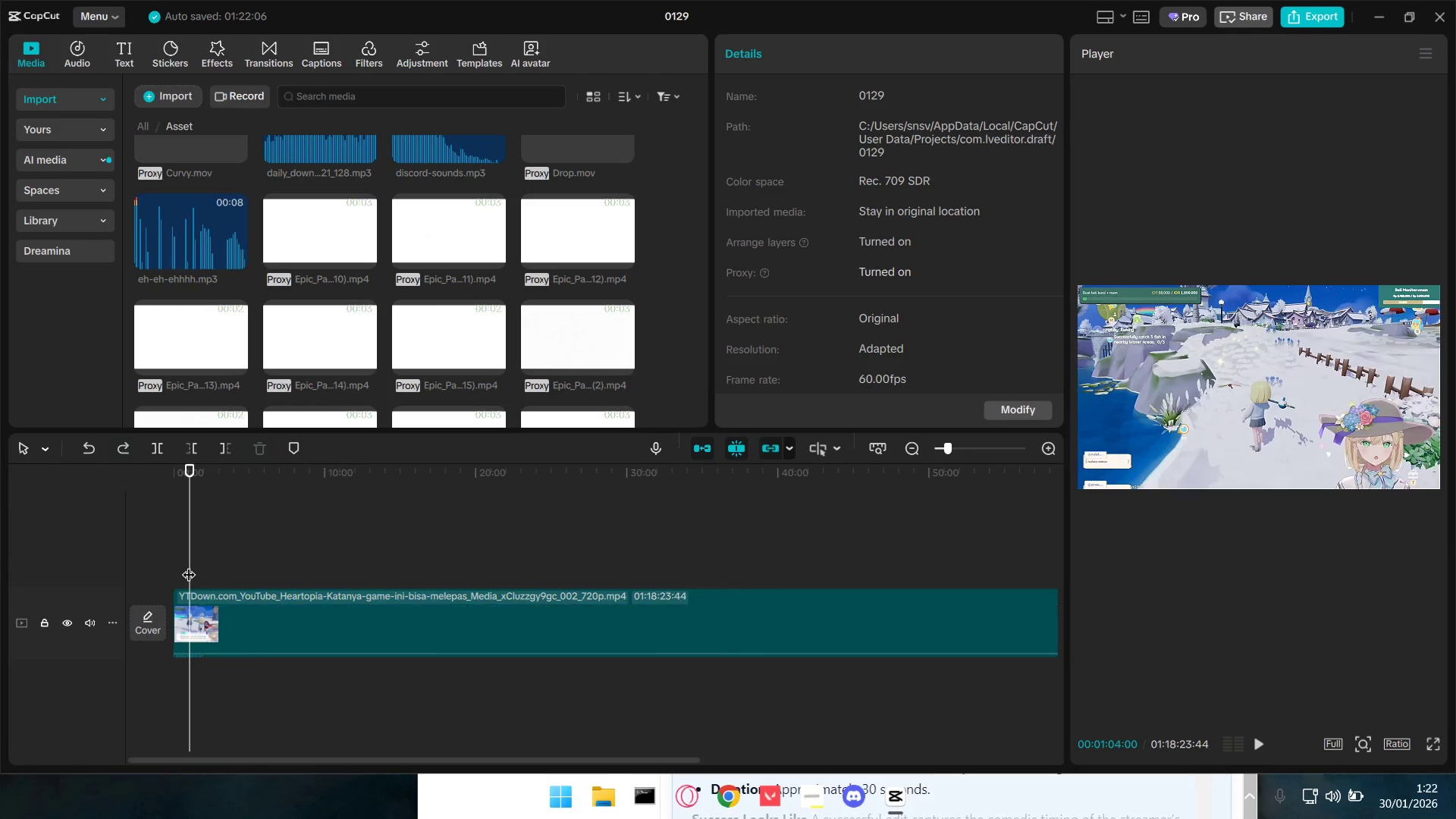 
key(Control+Z)
 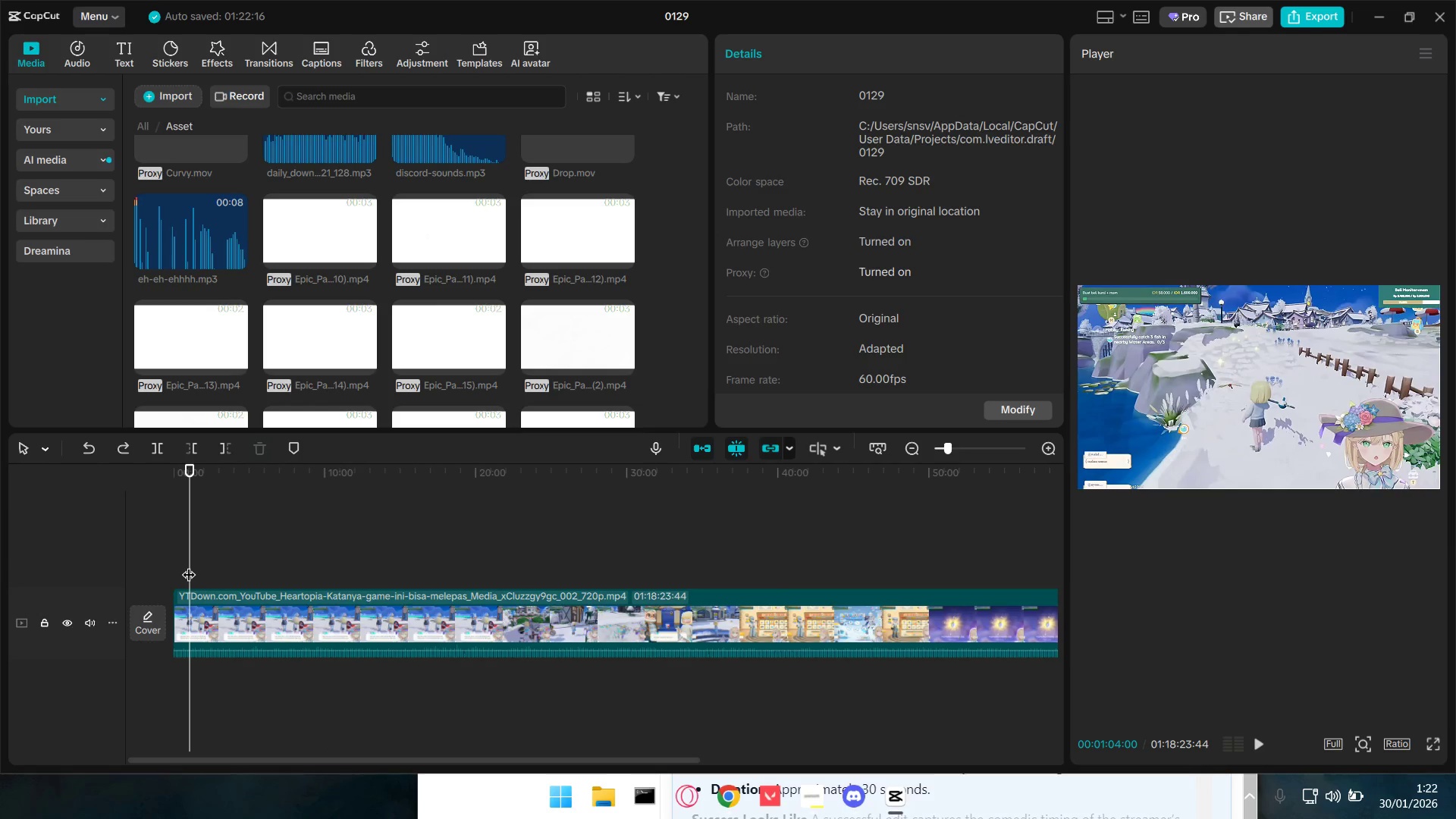 
key(Control+Z)
 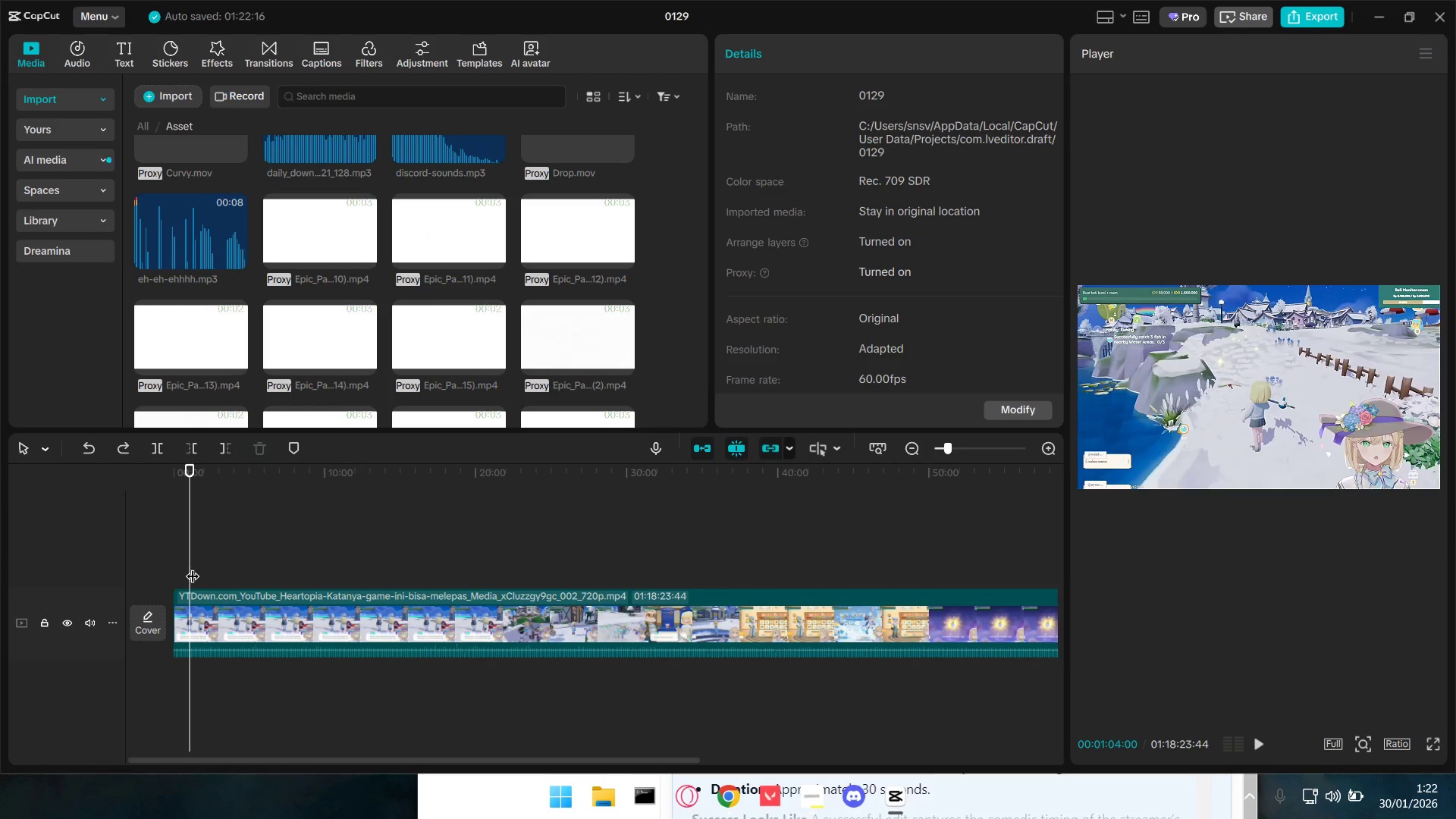 
key(Control+Z)
 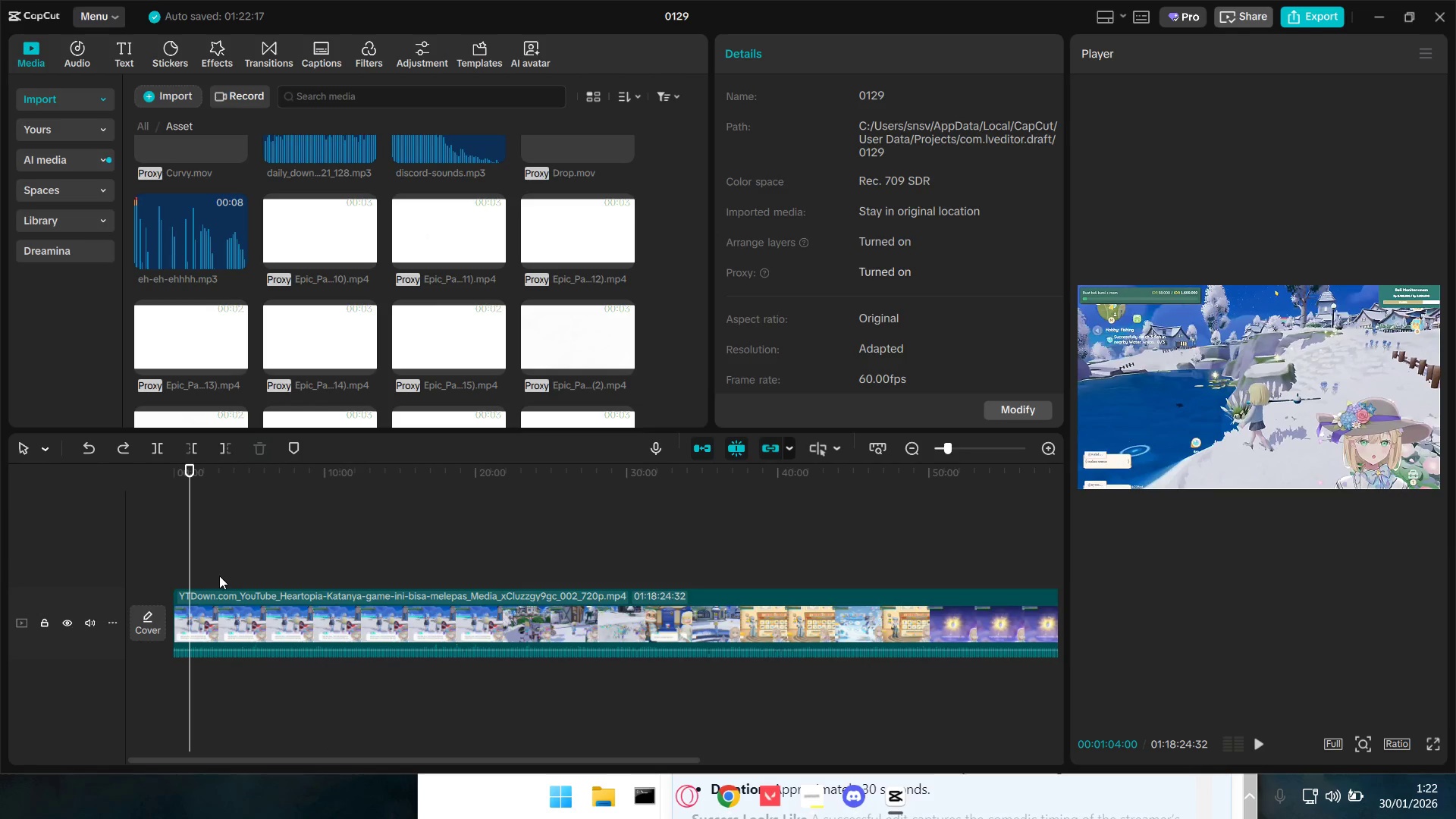 
key(Control+Z)
 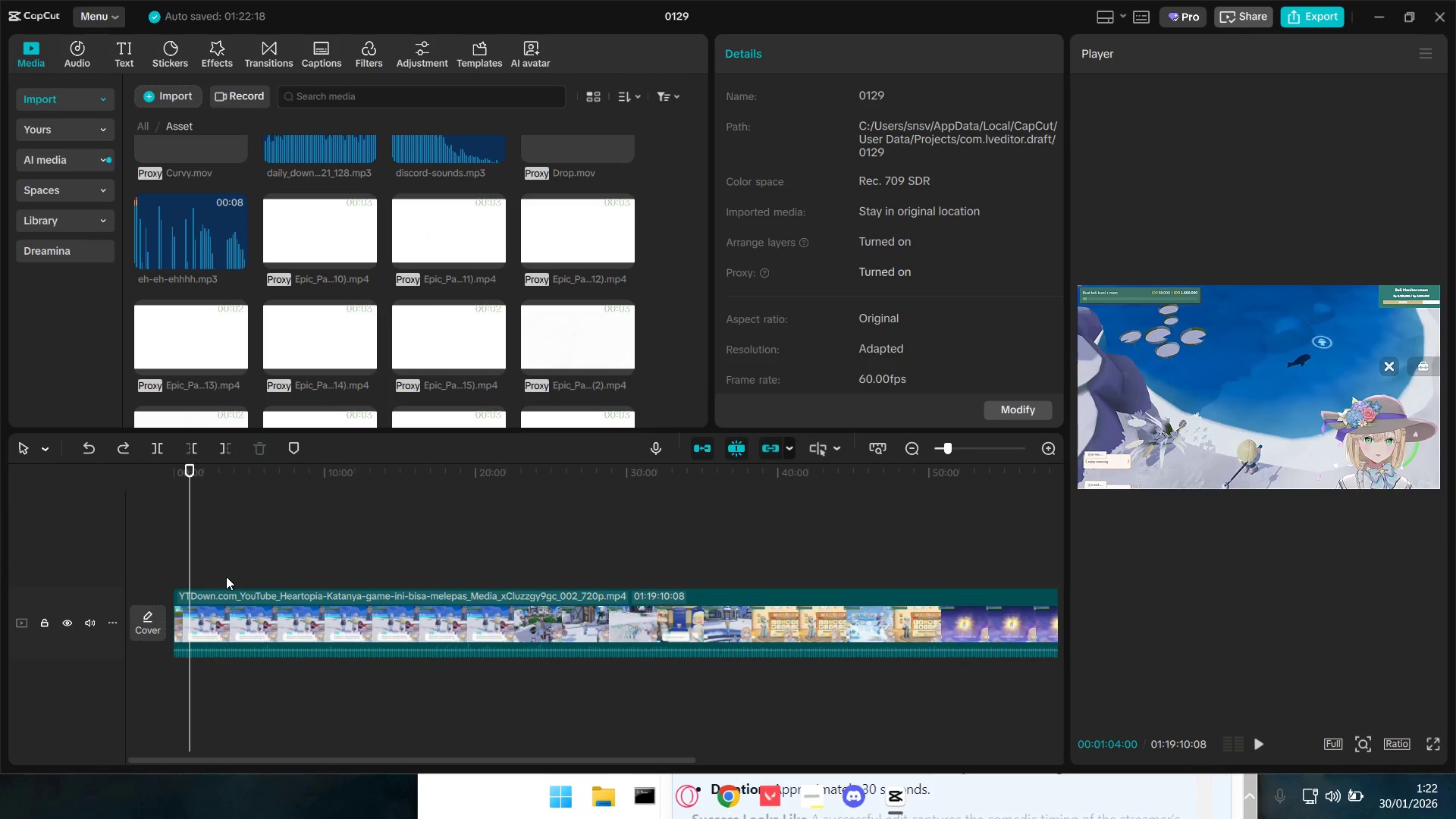 
key(Control+Z)
 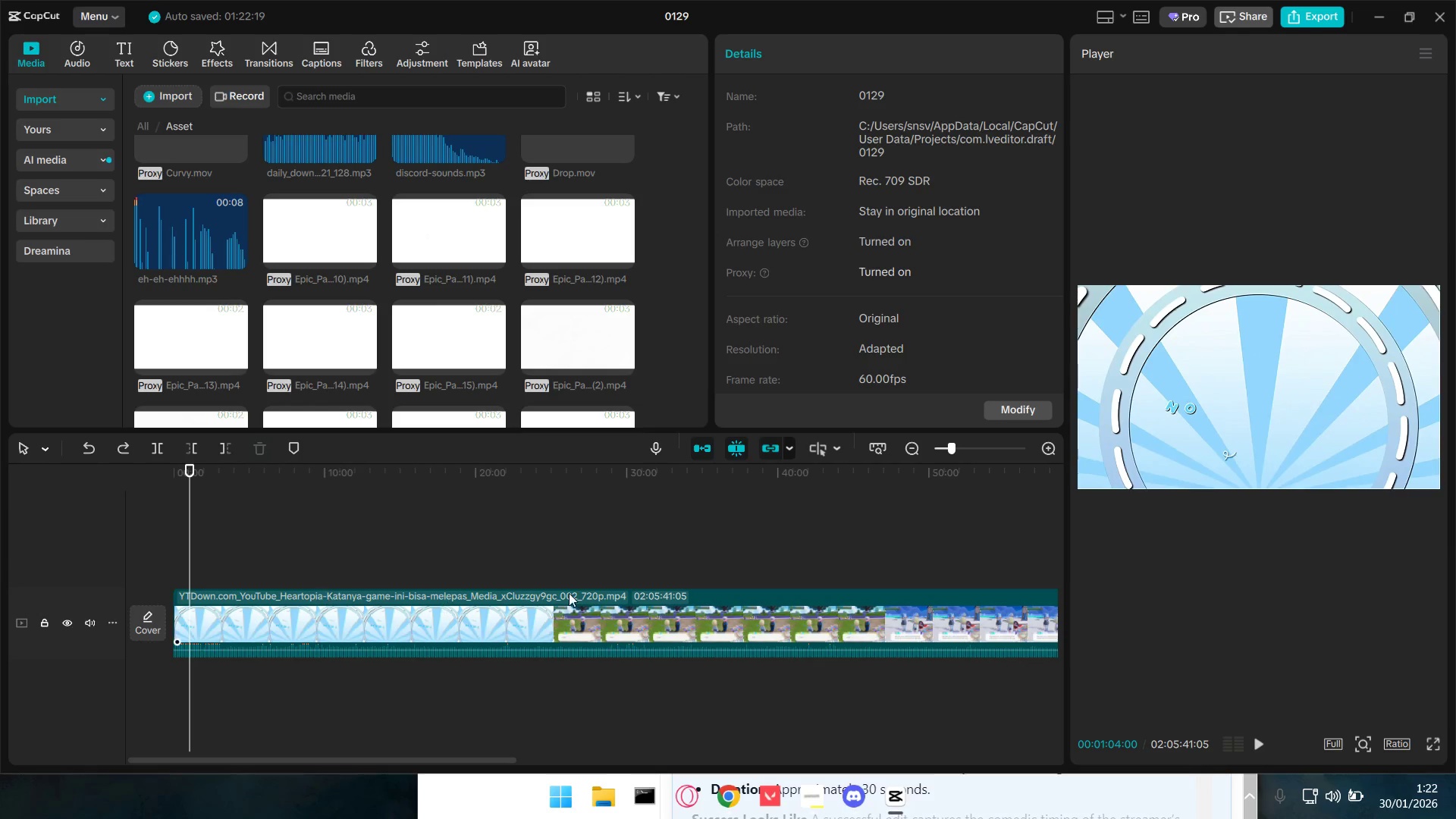 
hold_key(key=ControlLeft, duration=0.77)
scroll: coordinate [663, 593], scroll_direction: down, amount: 8.0
 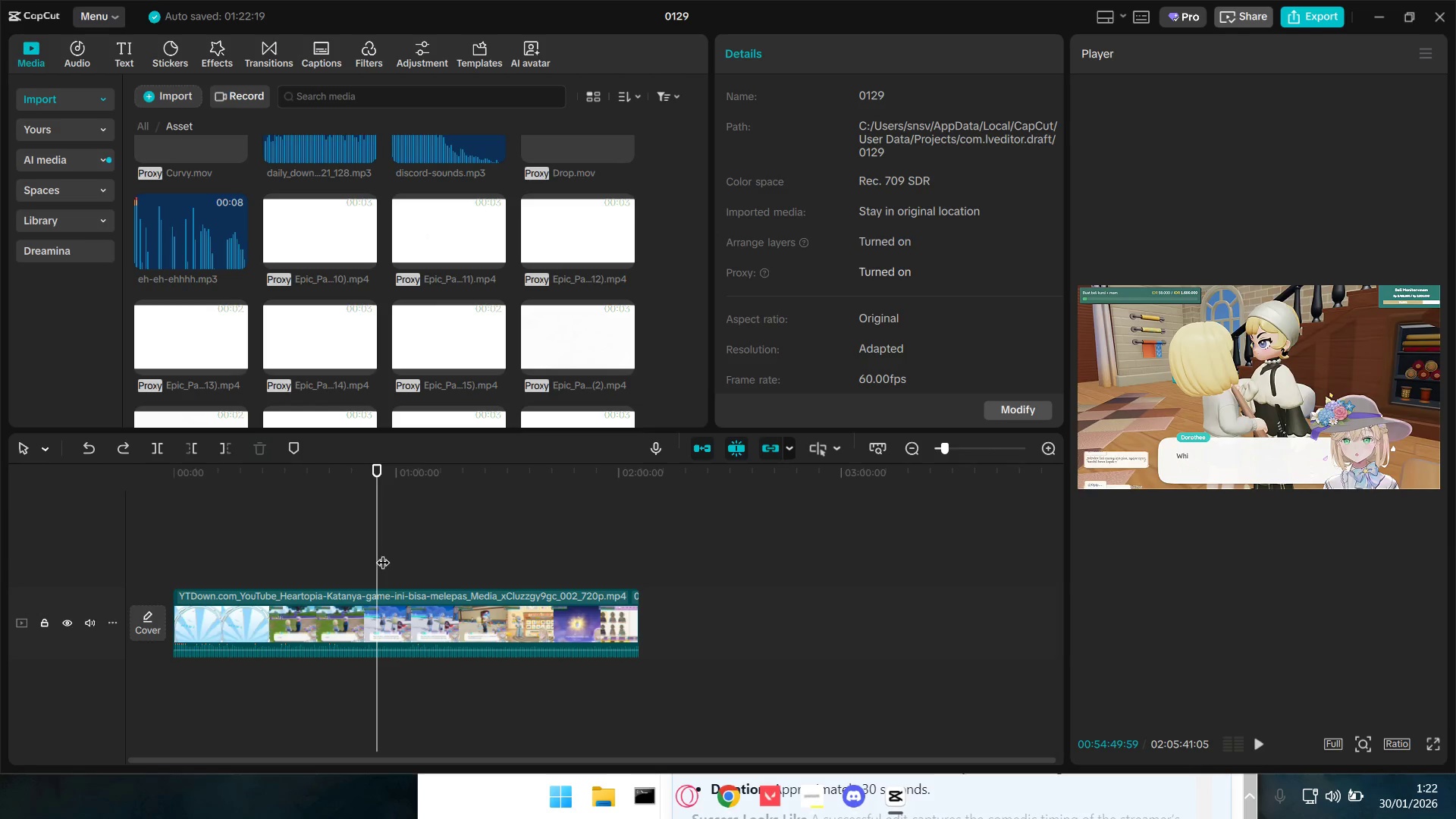 
left_click_drag(start_coordinate=[372, 553], to_coordinate=[350, 551])
 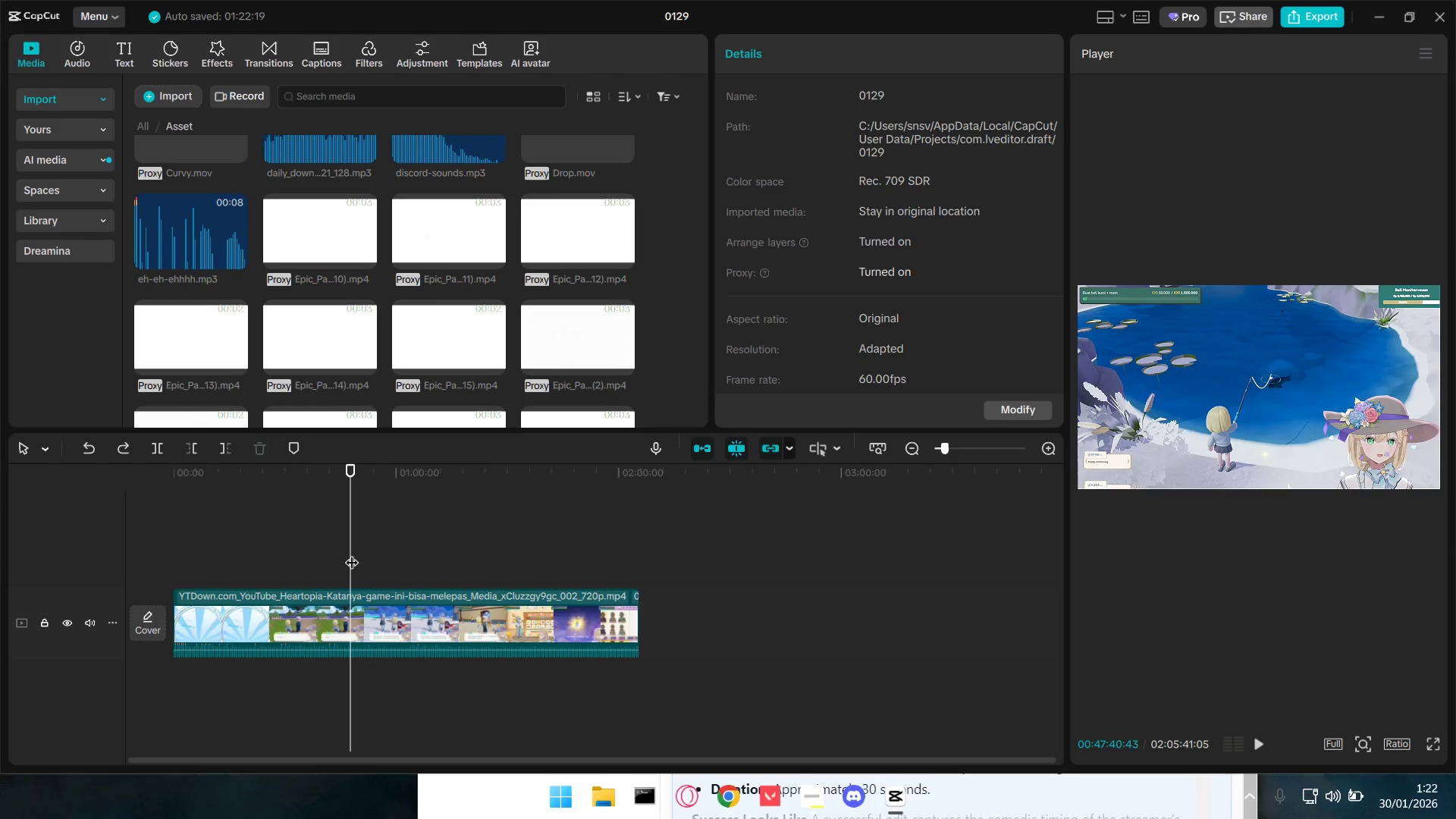 
key(Space)
 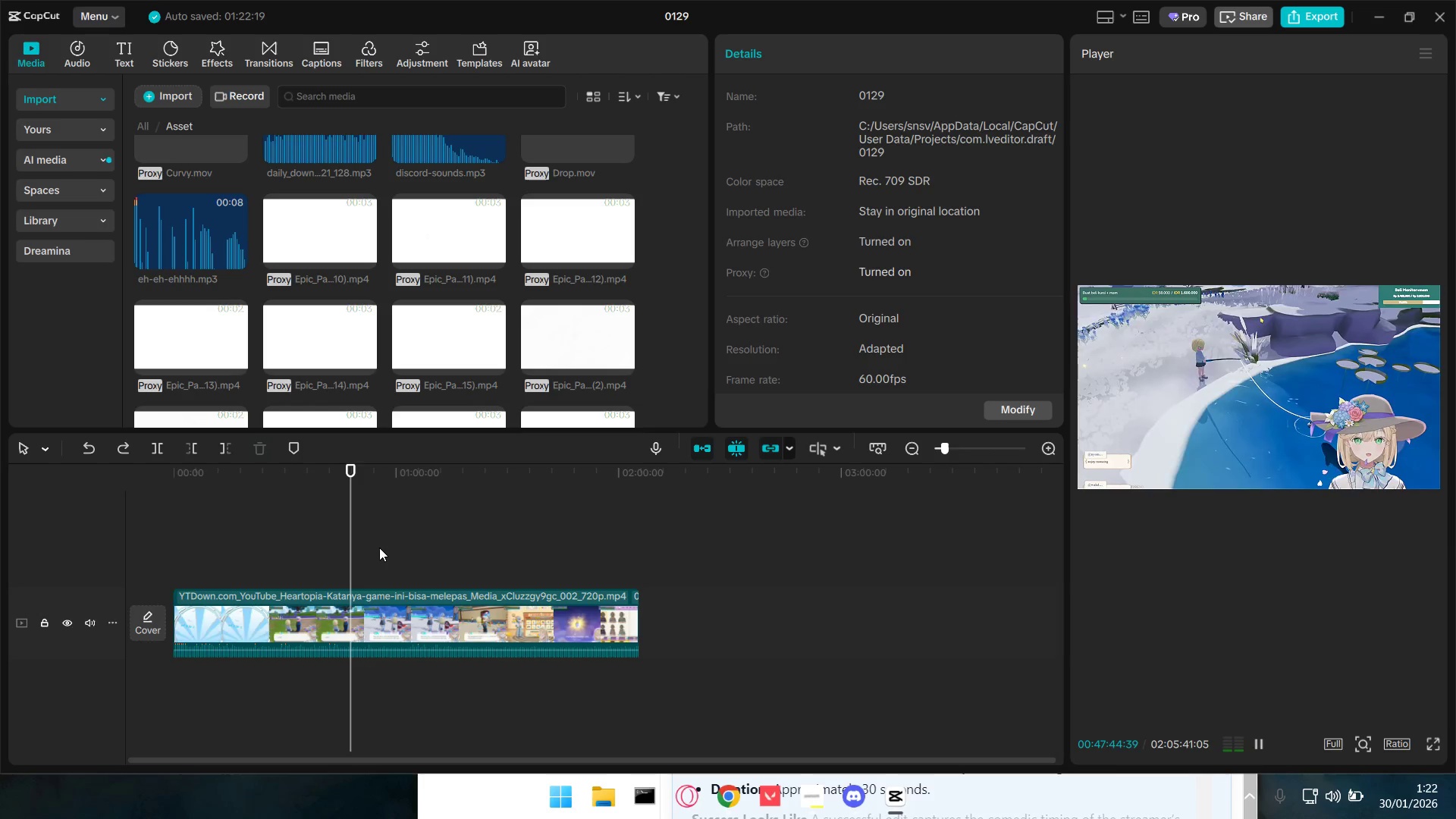 
wait(9.12)
 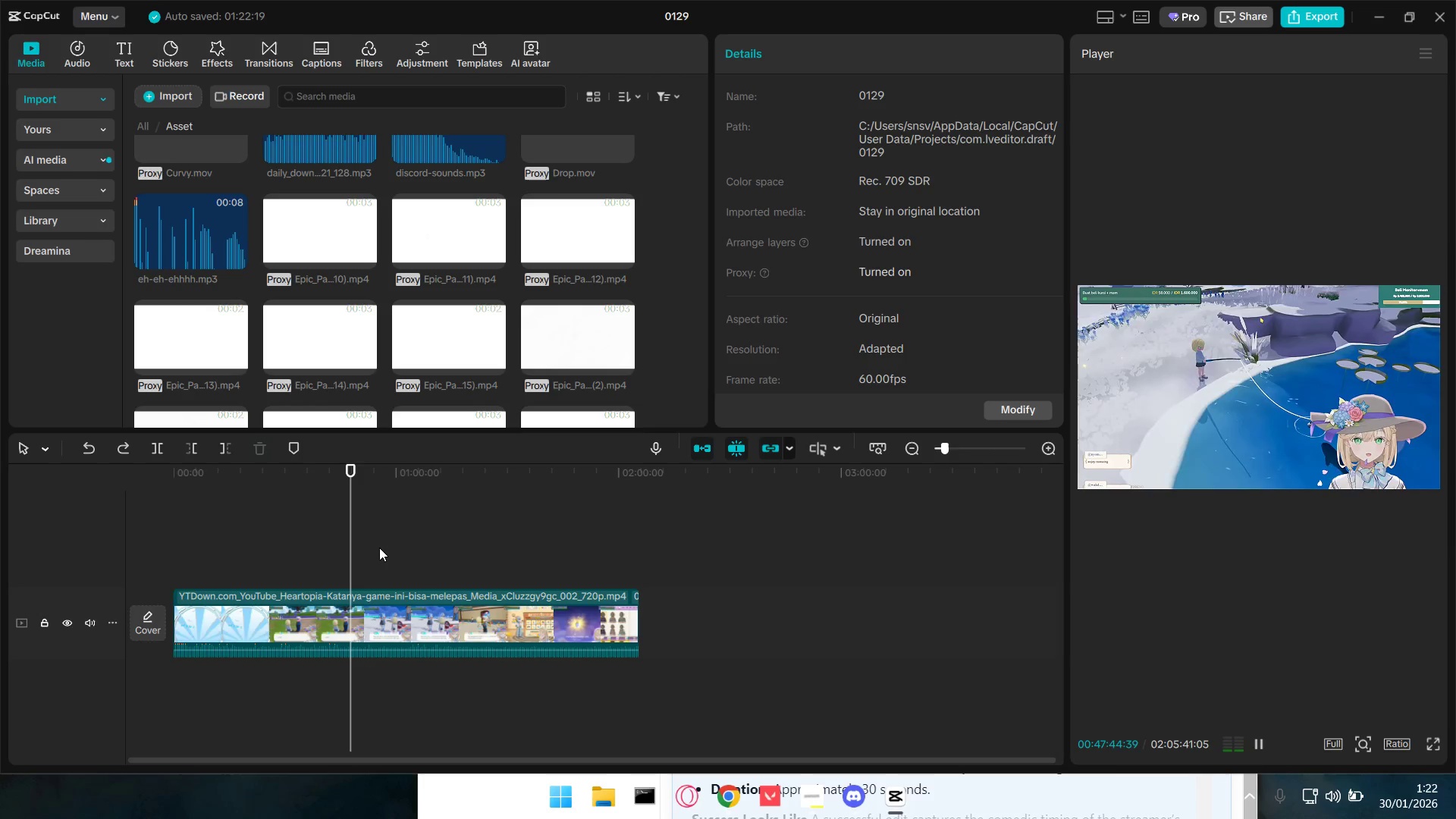 
left_click_drag(start_coordinate=[367, 648], to_coordinate=[373, 653])
 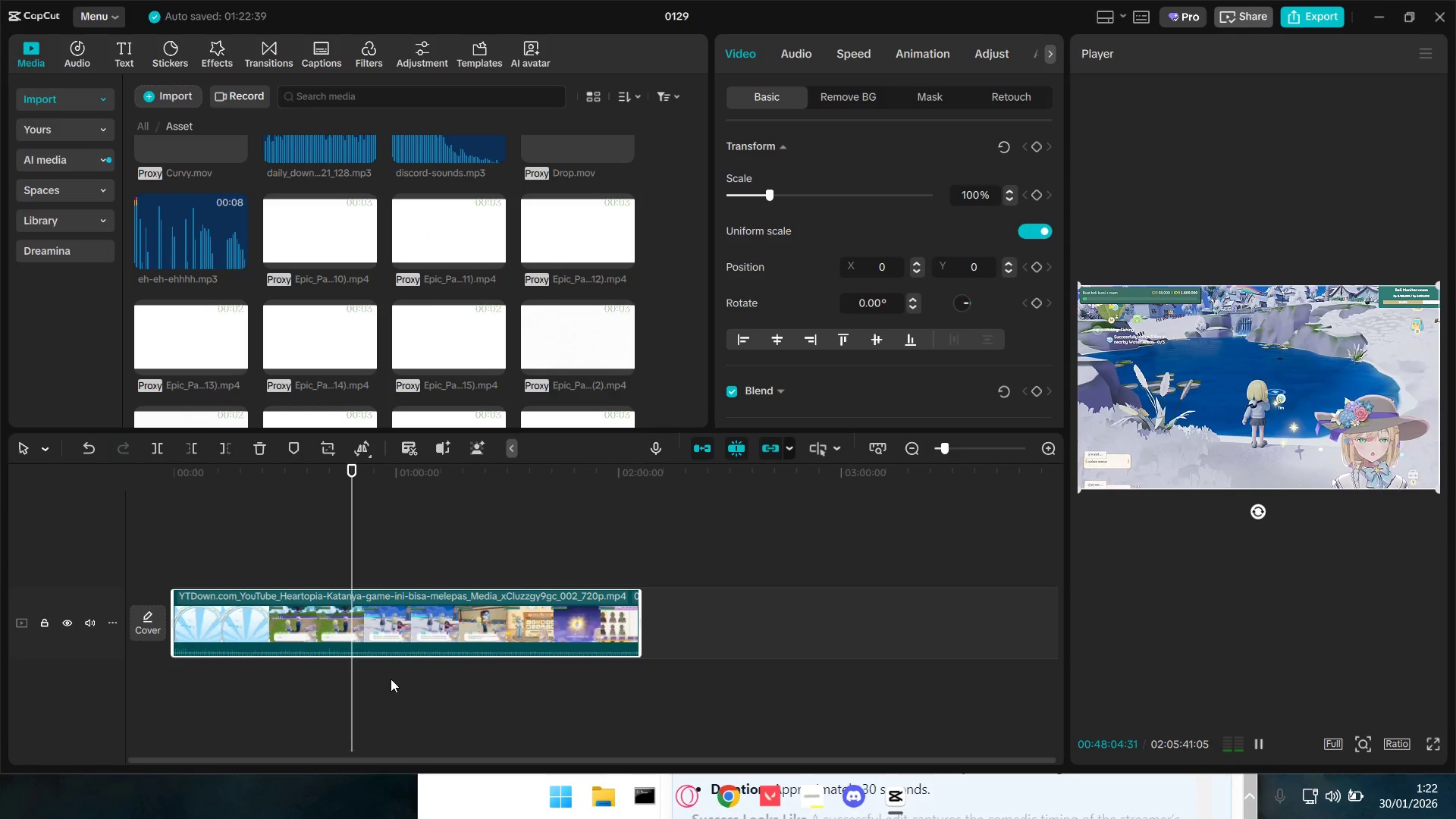 
wait(17.88)
 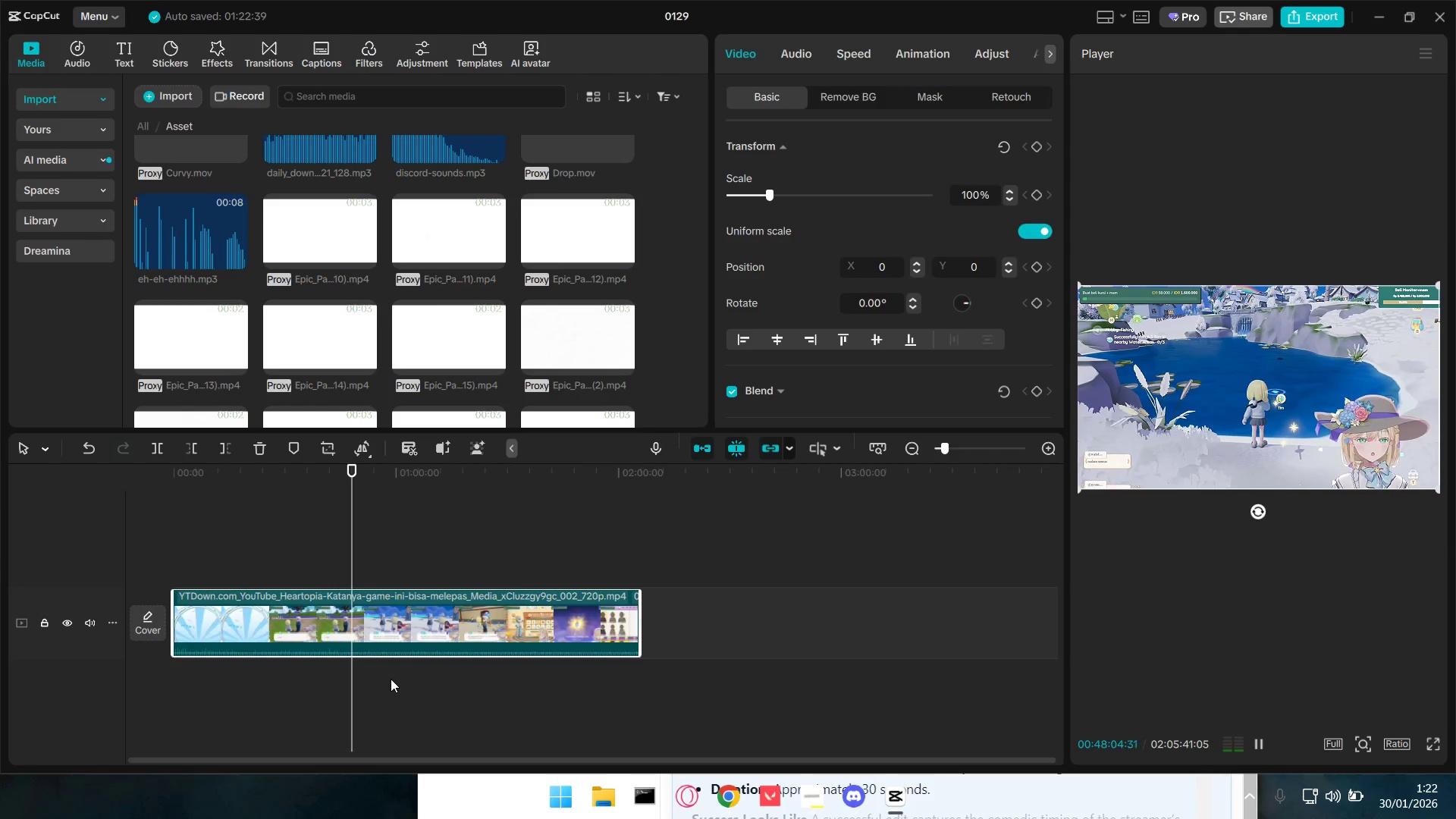 
key(Space)
 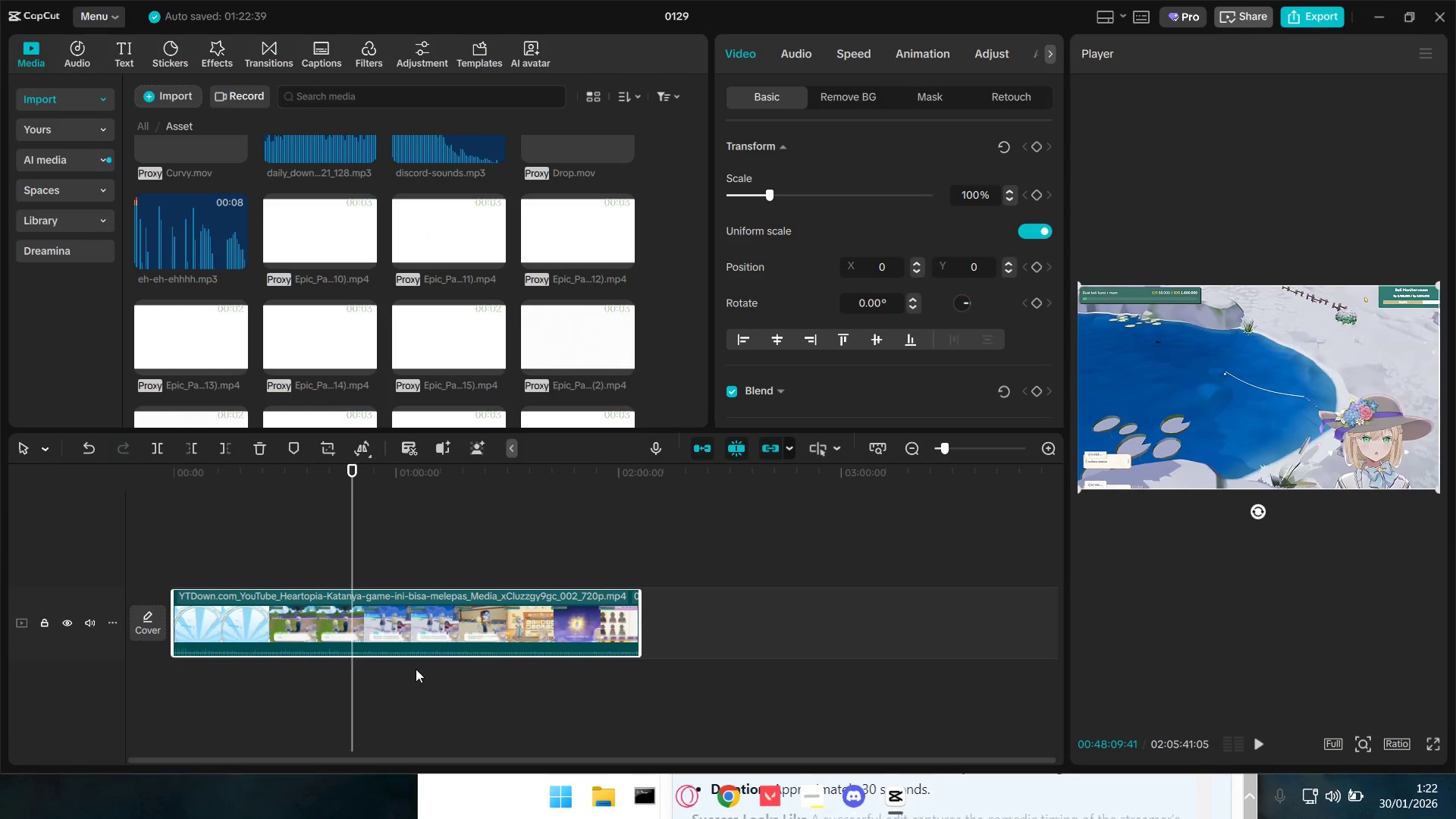 
key(Alt+AltLeft)
 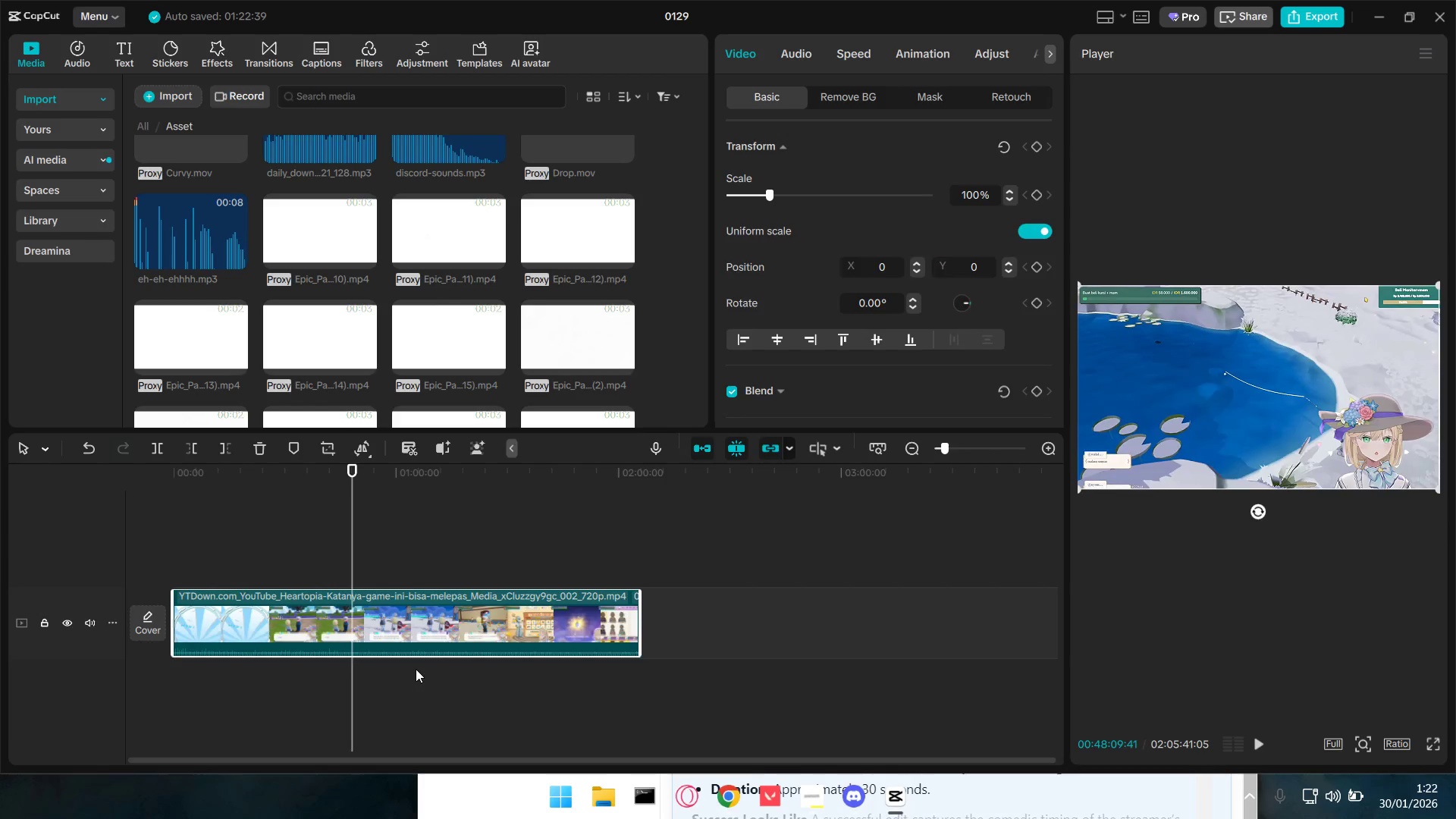 
key(Alt+Tab)